 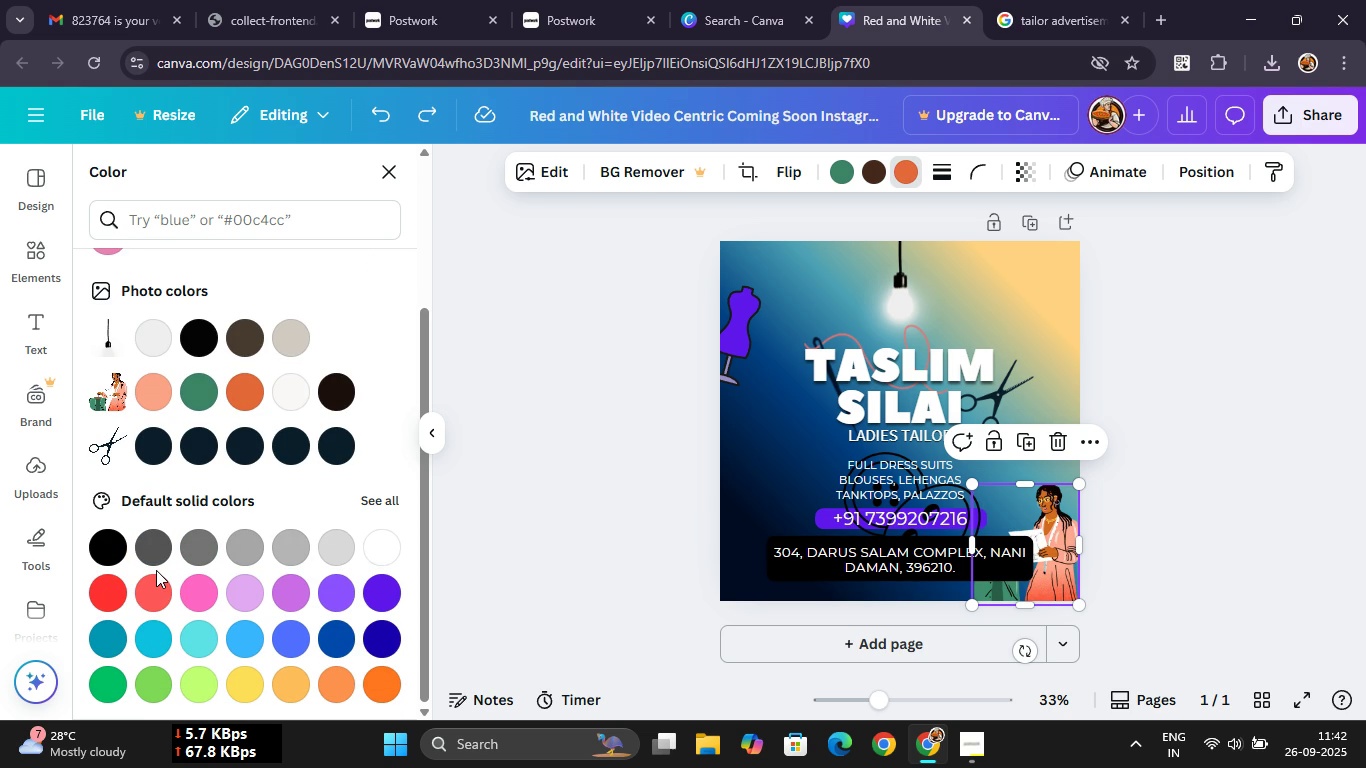 
scroll: coordinate [156, 570], scroll_direction: down, amount: 3.0
 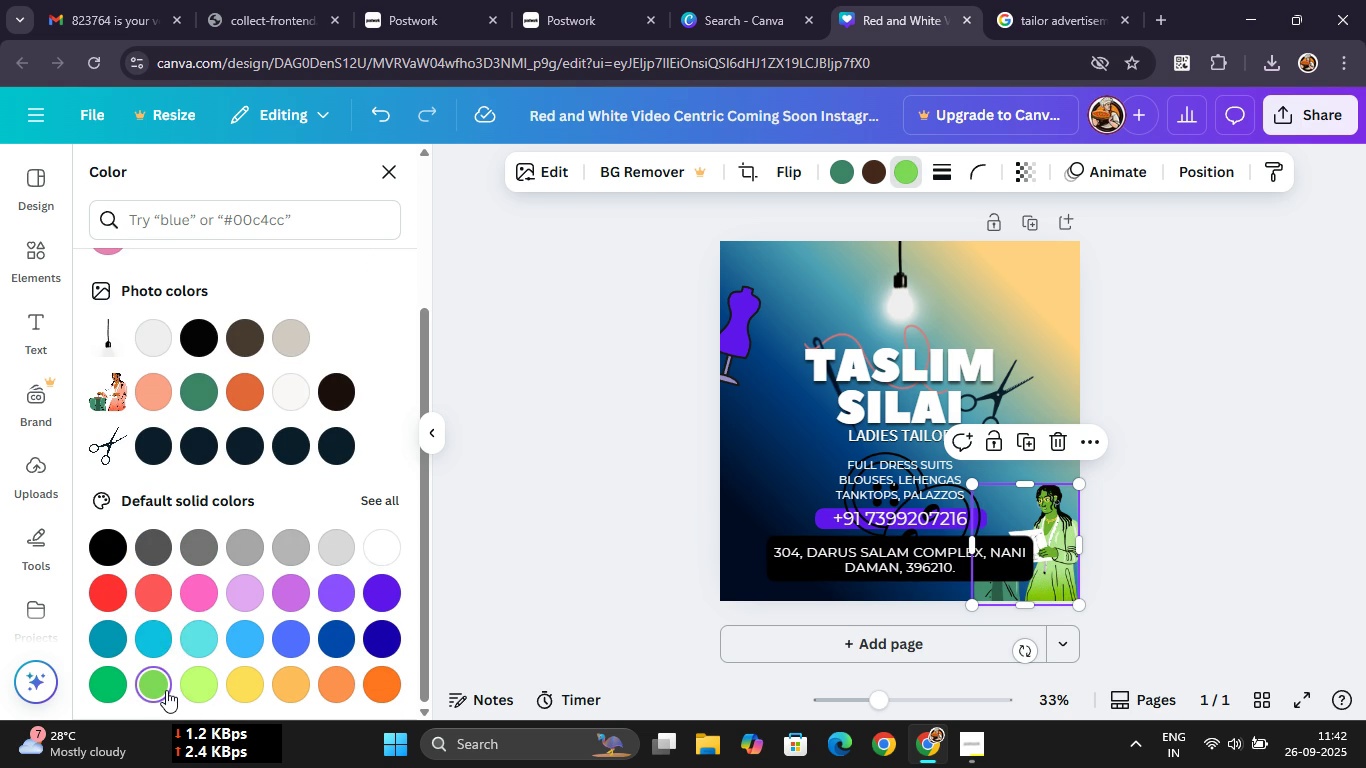 
key(Control+ControlLeft)
 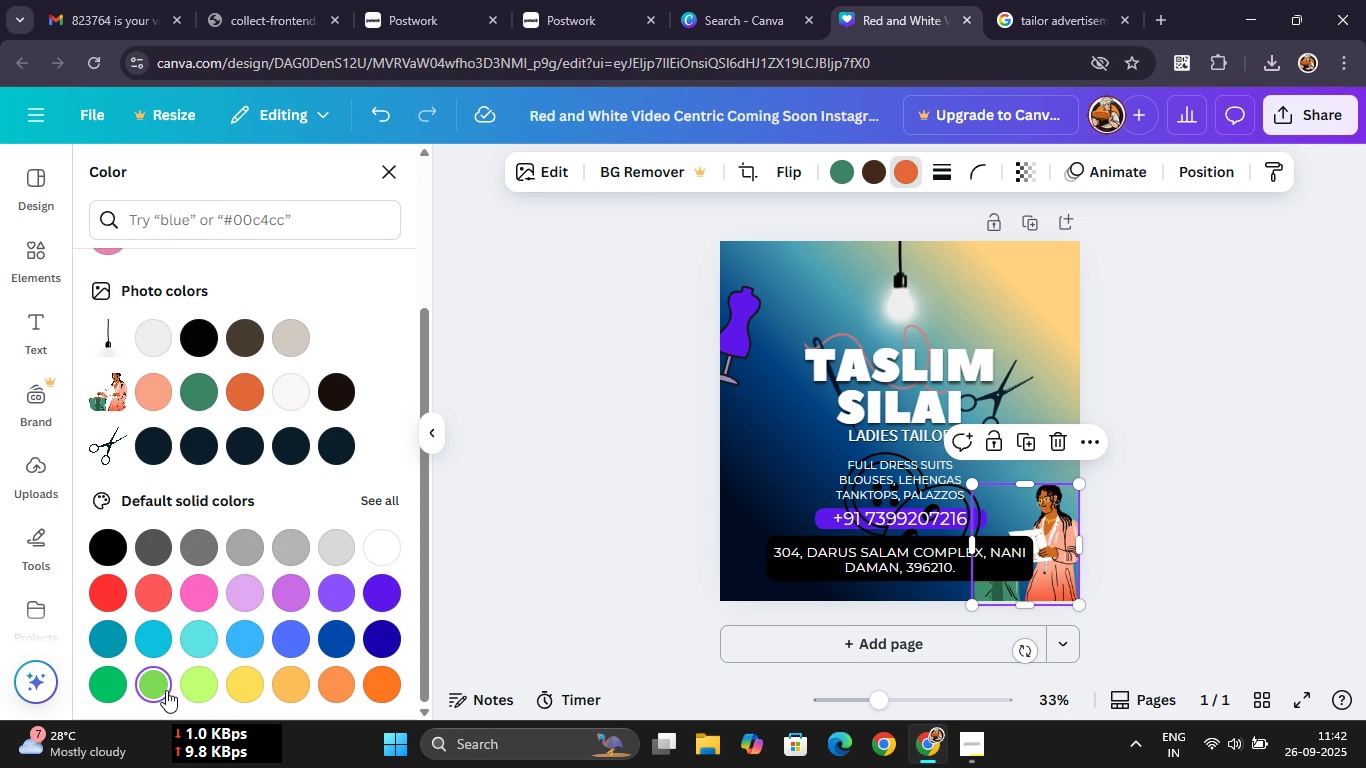 
key(Control+Z)
 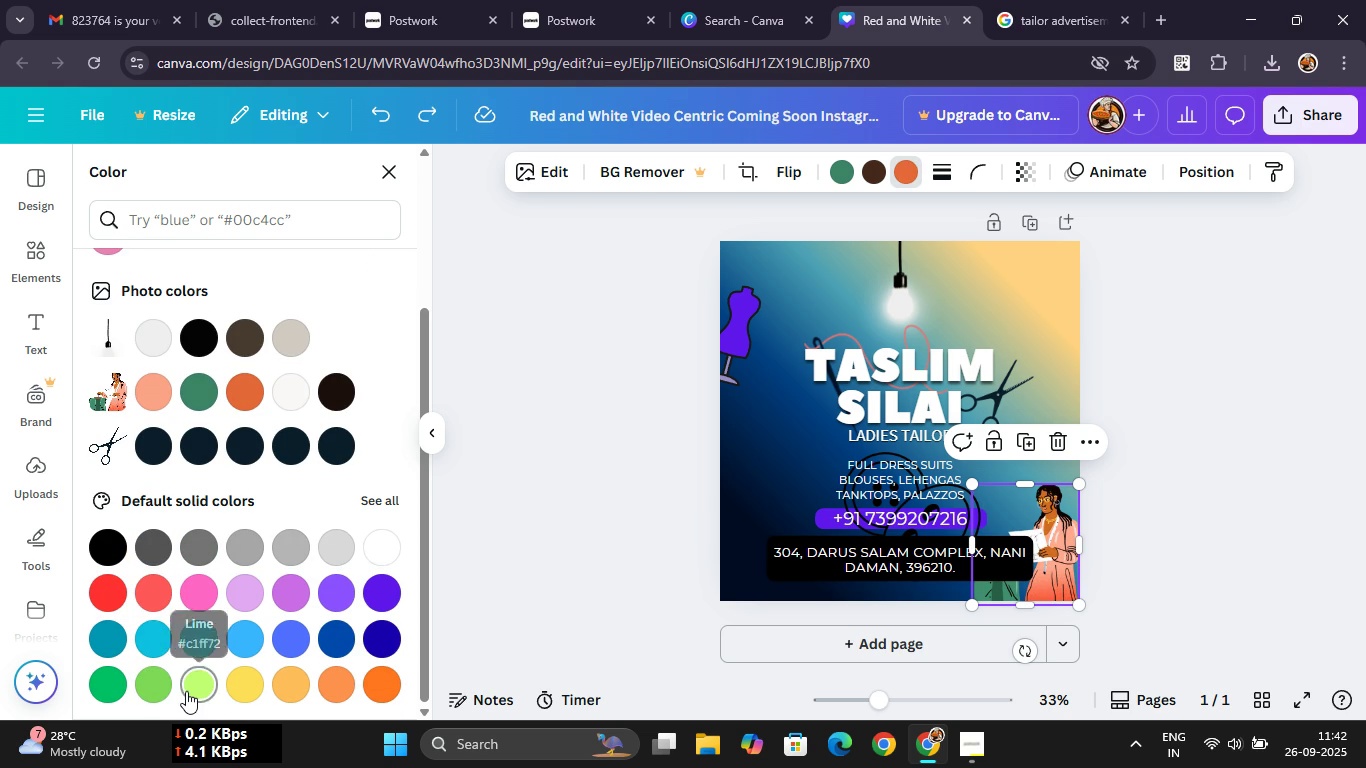 
left_click([186, 692])
 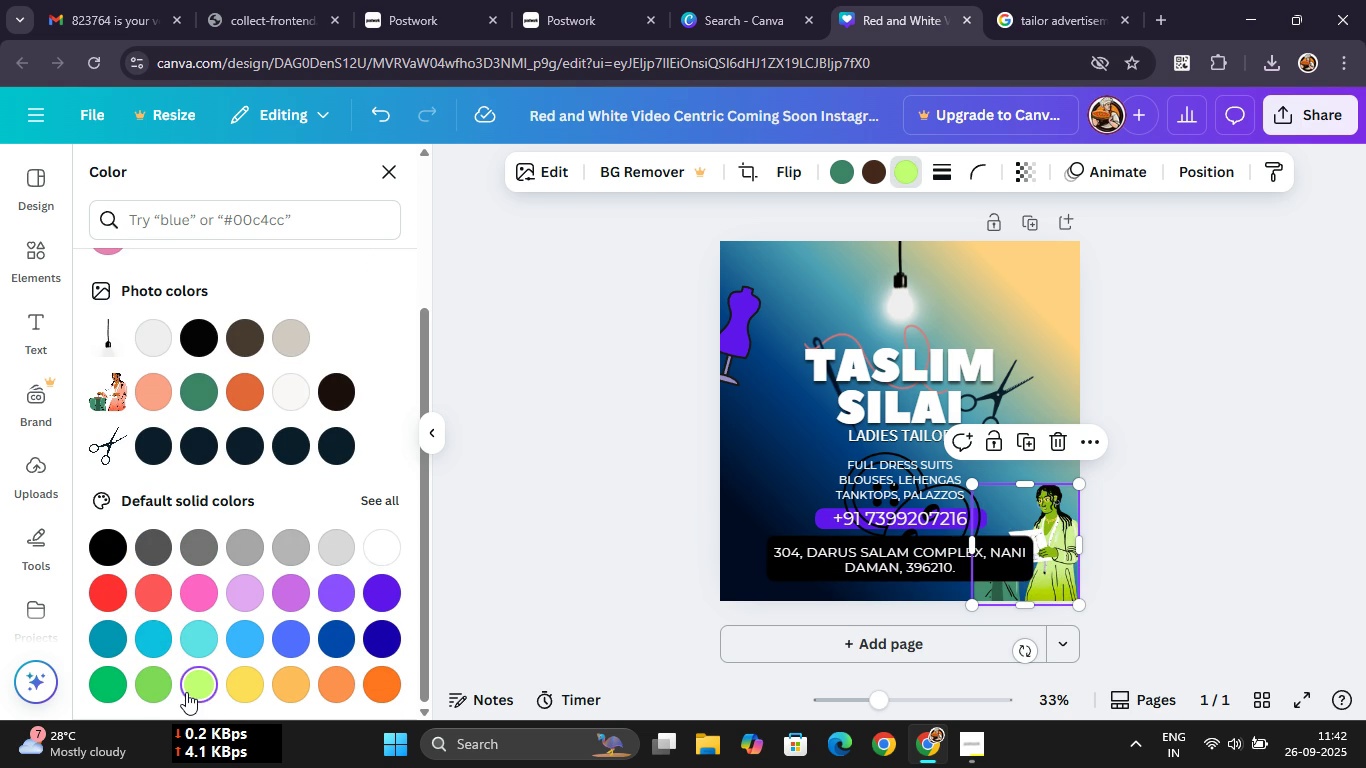 
key(Control+ControlLeft)
 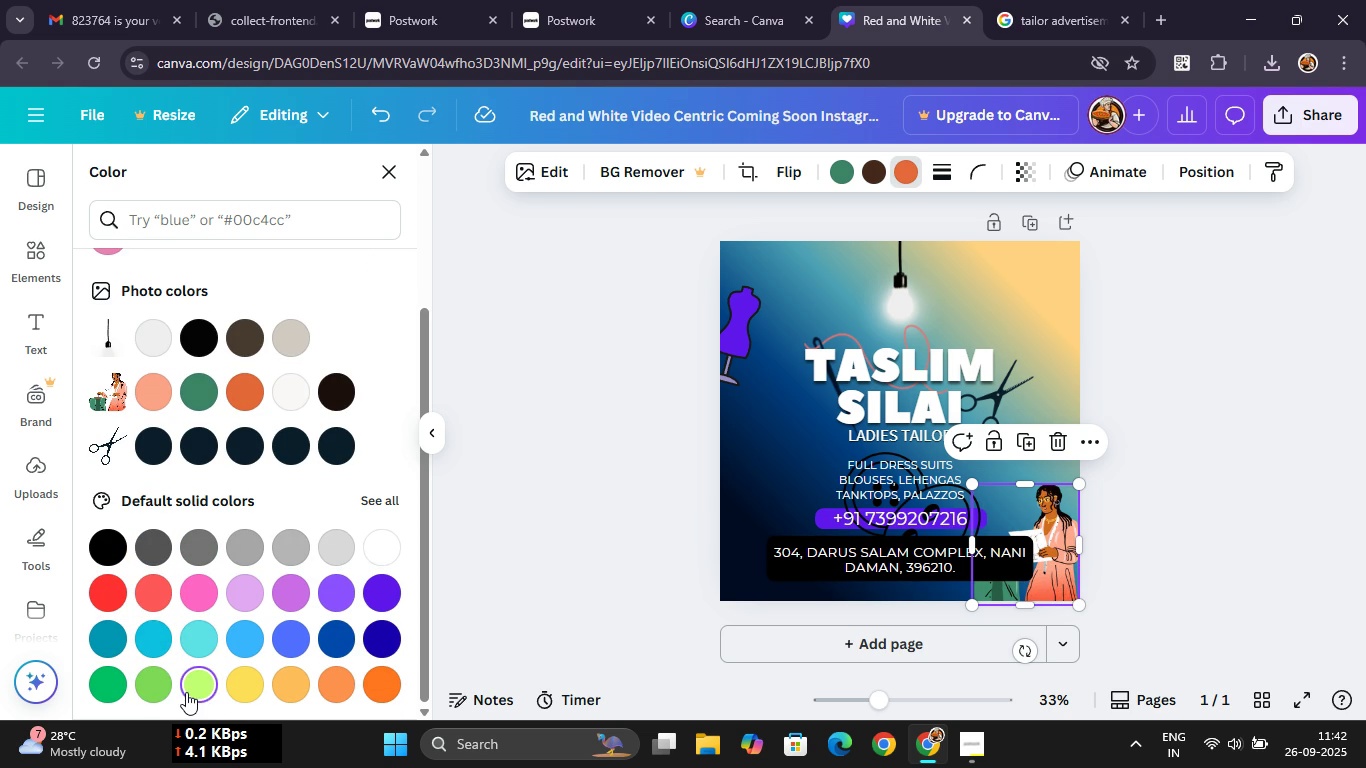 
key(Control+Z)
 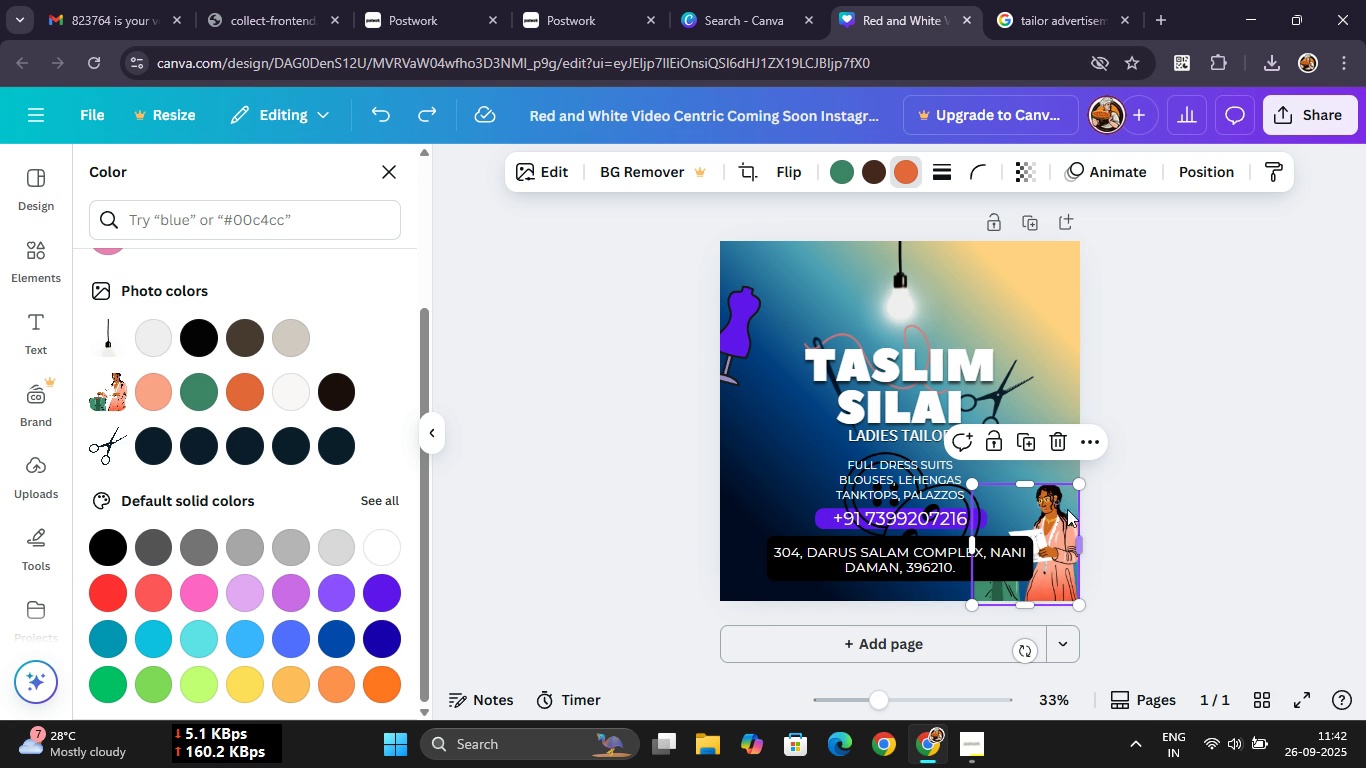 
wait(5.79)
 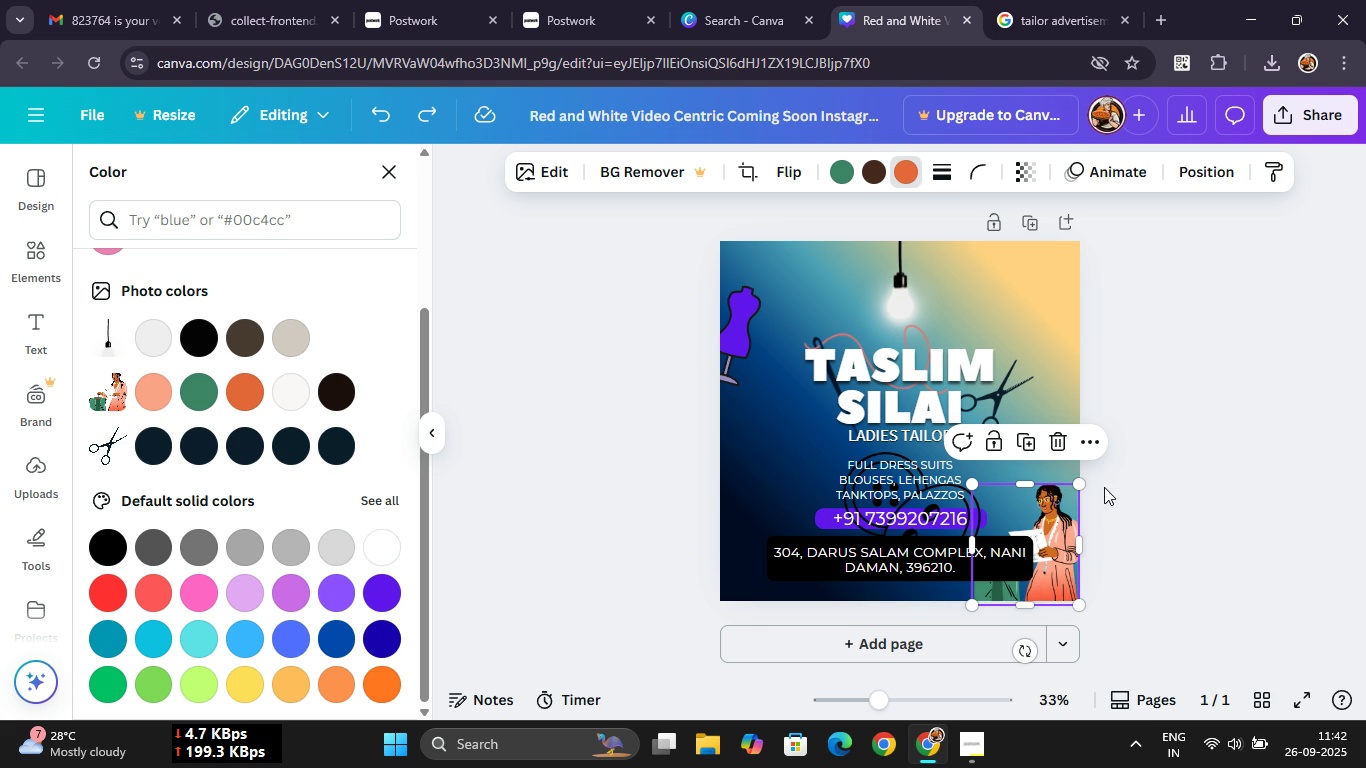 
mouse_move([1012, 198])